 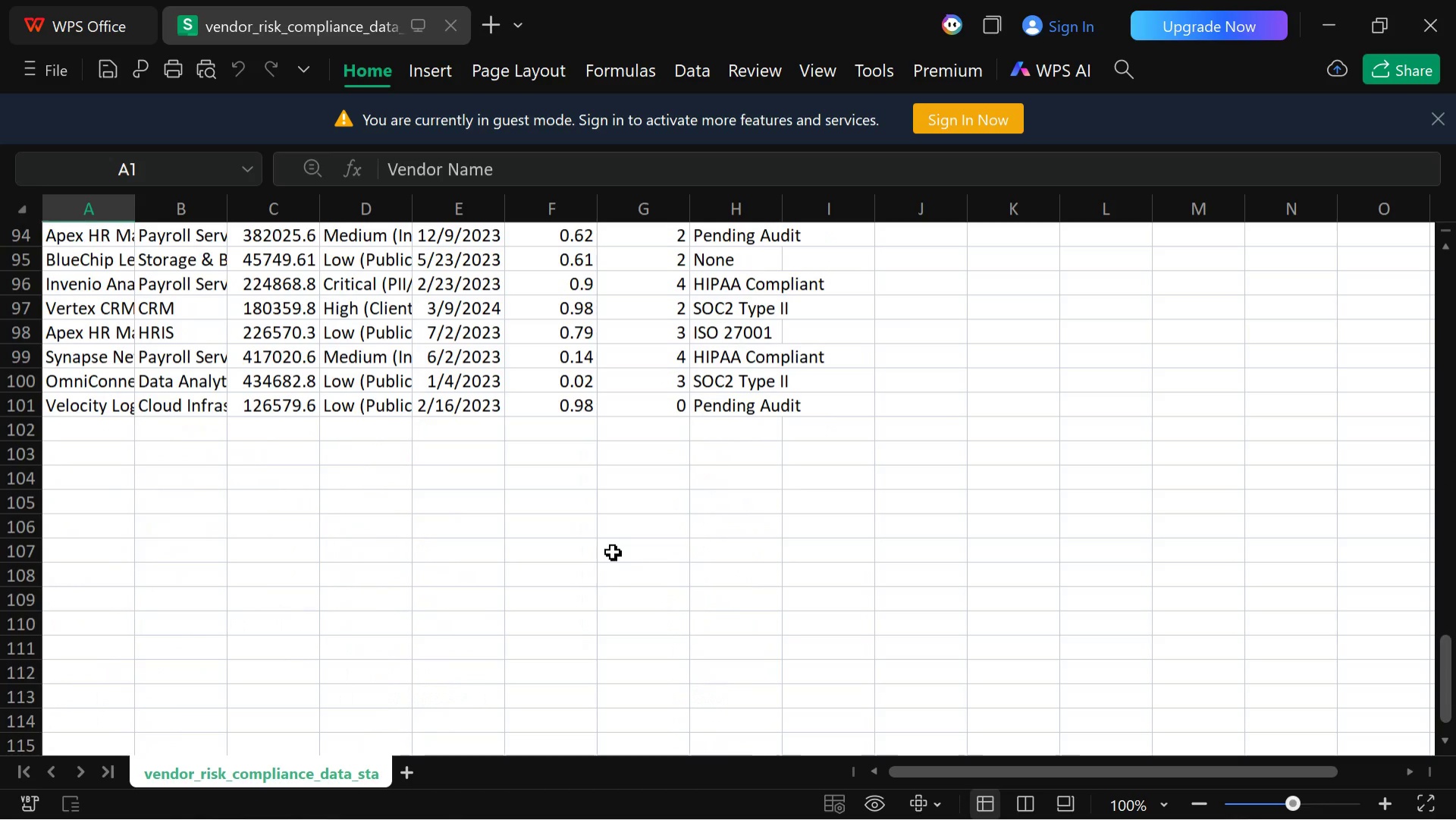 
left_click([1432, 119])
 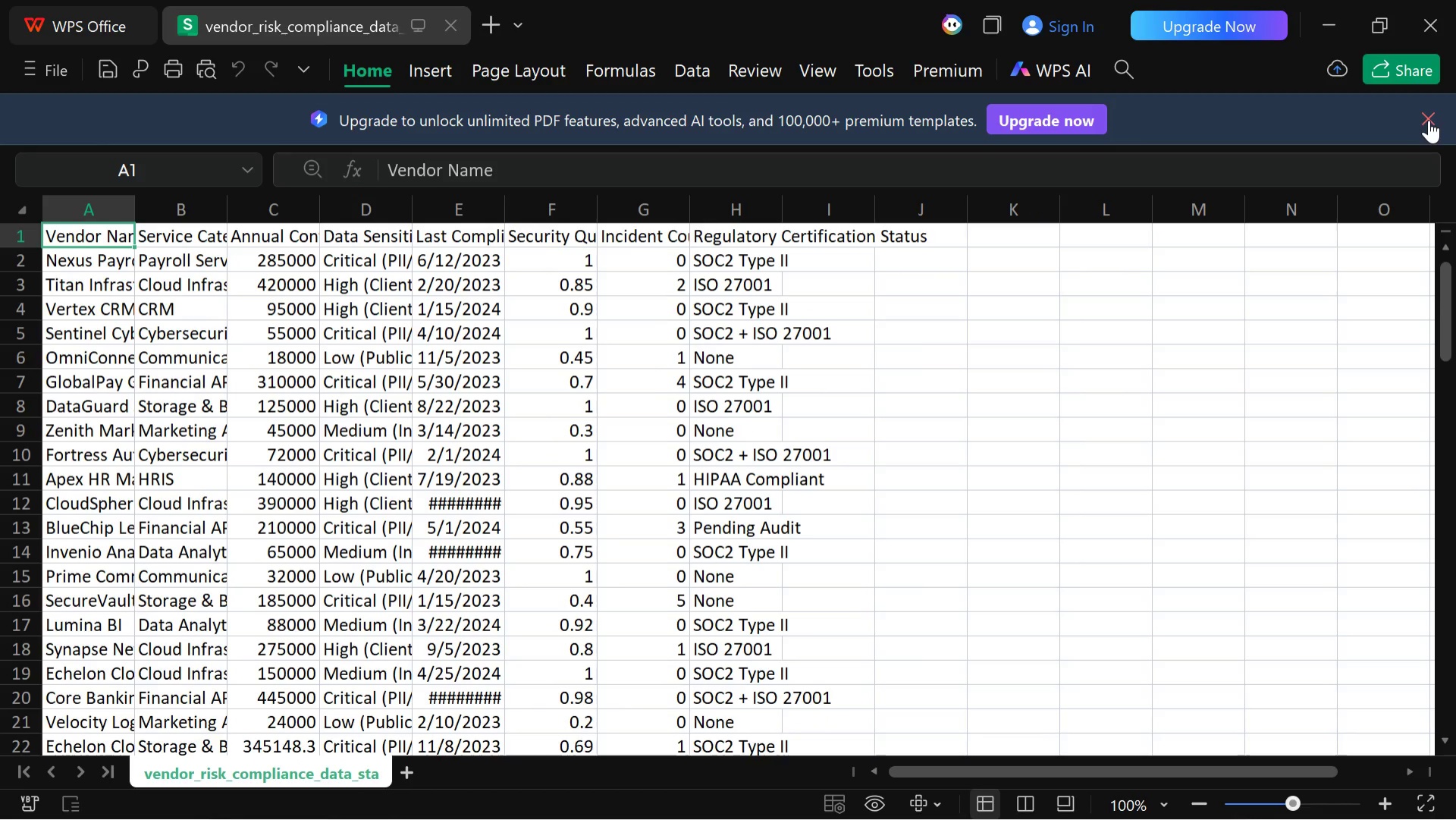 
left_click([1429, 120])
 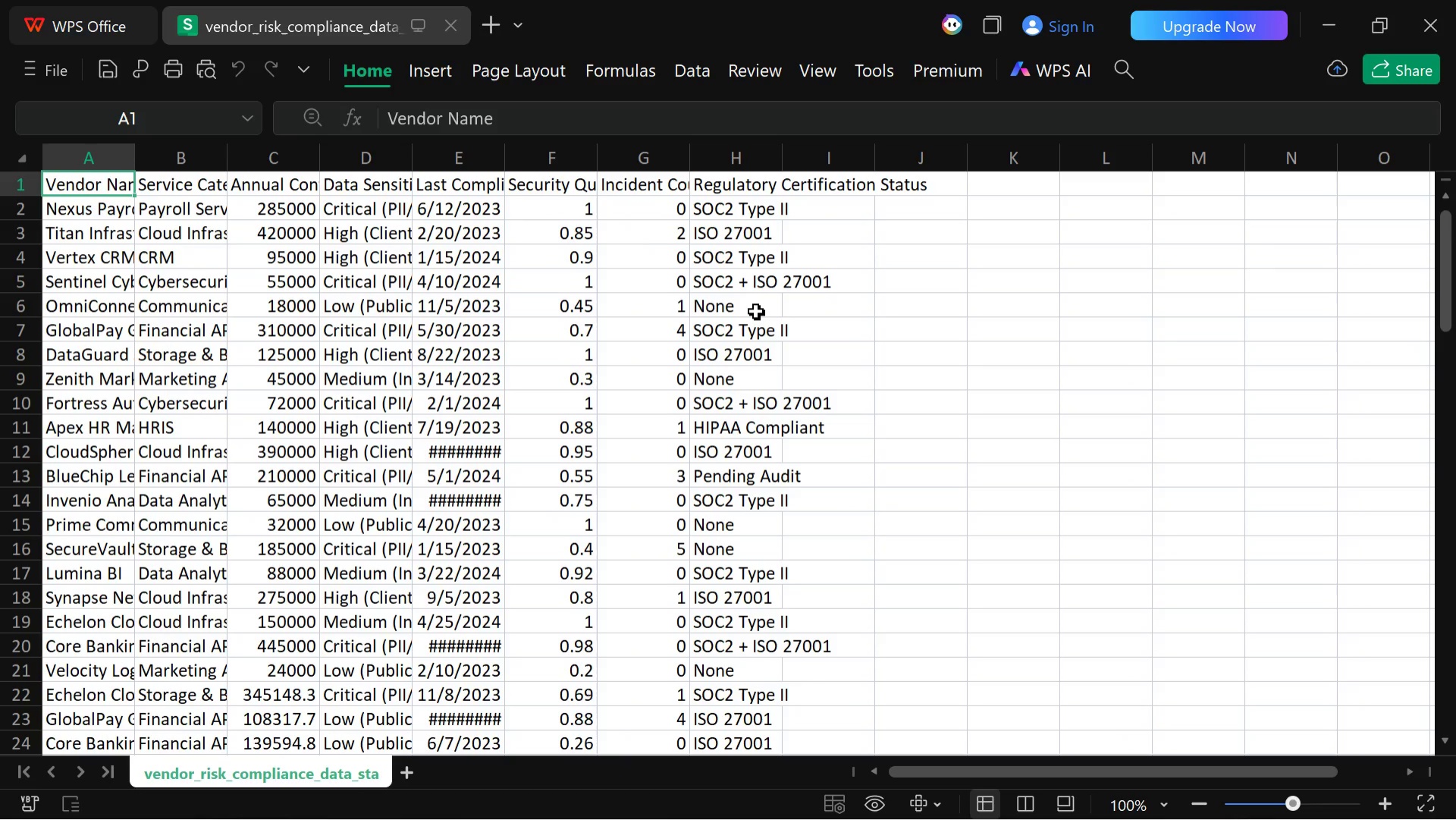 
wait(35.33)
 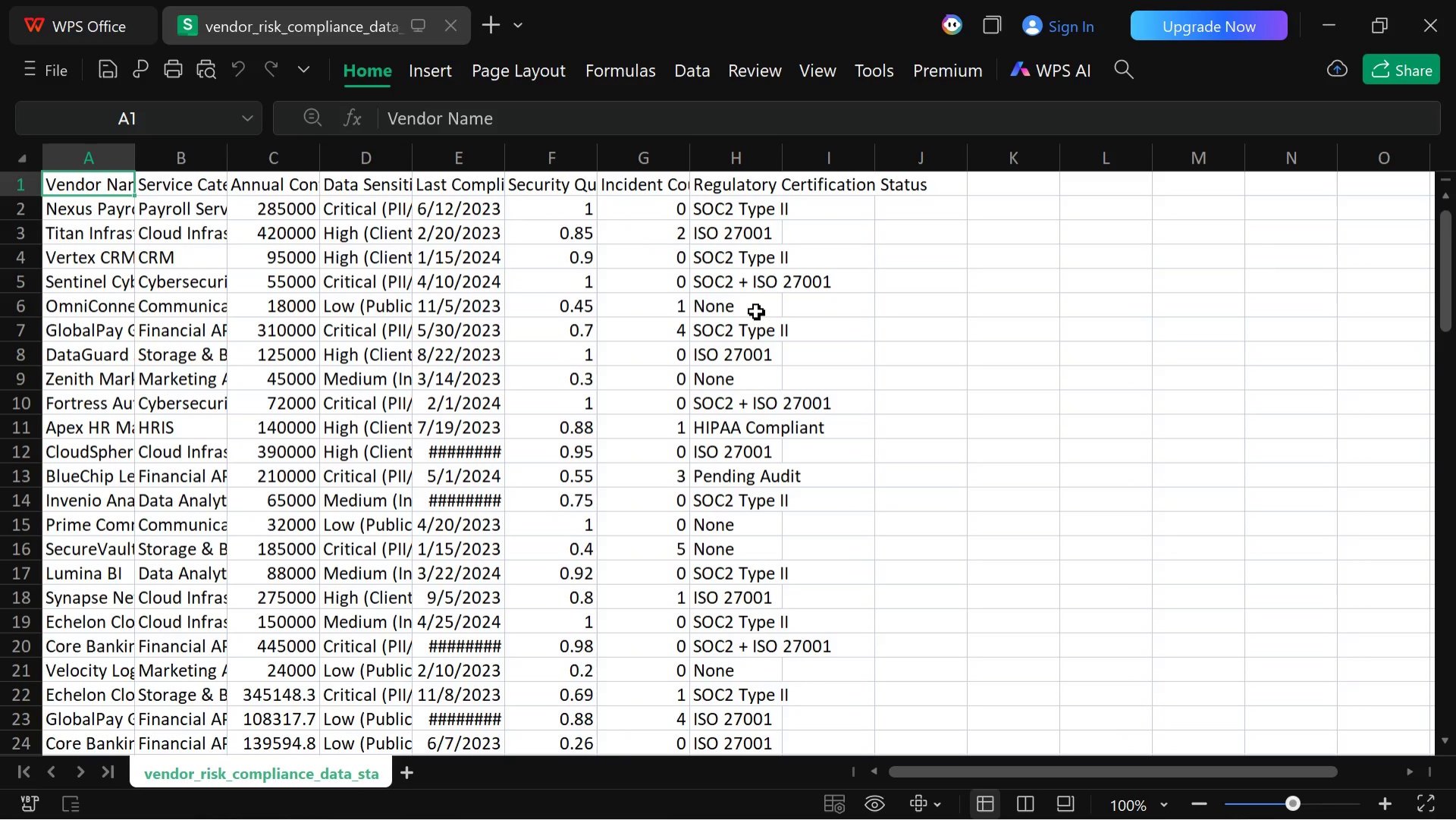 
right_click([795, 350])
 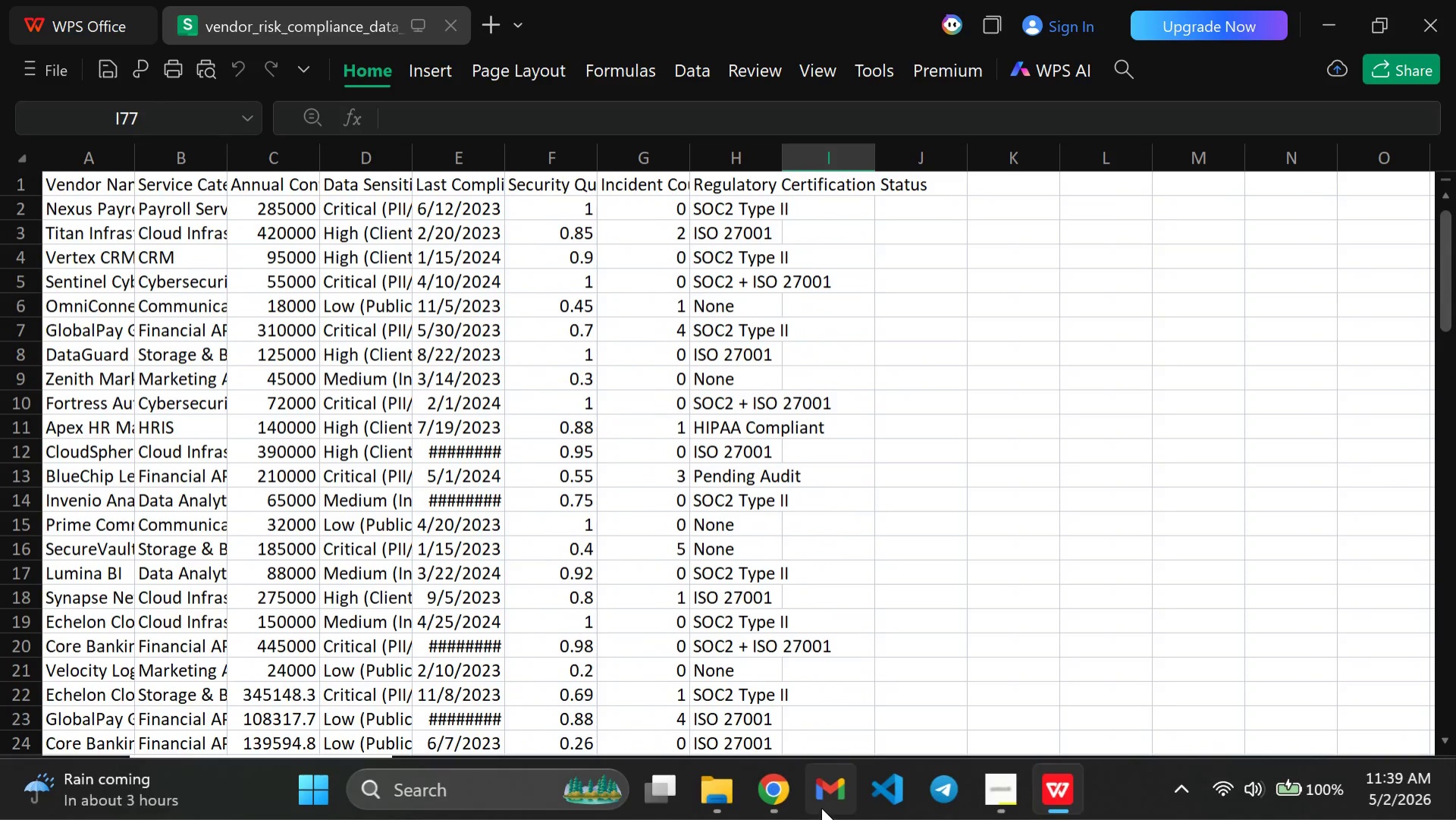 
left_click([786, 797])
 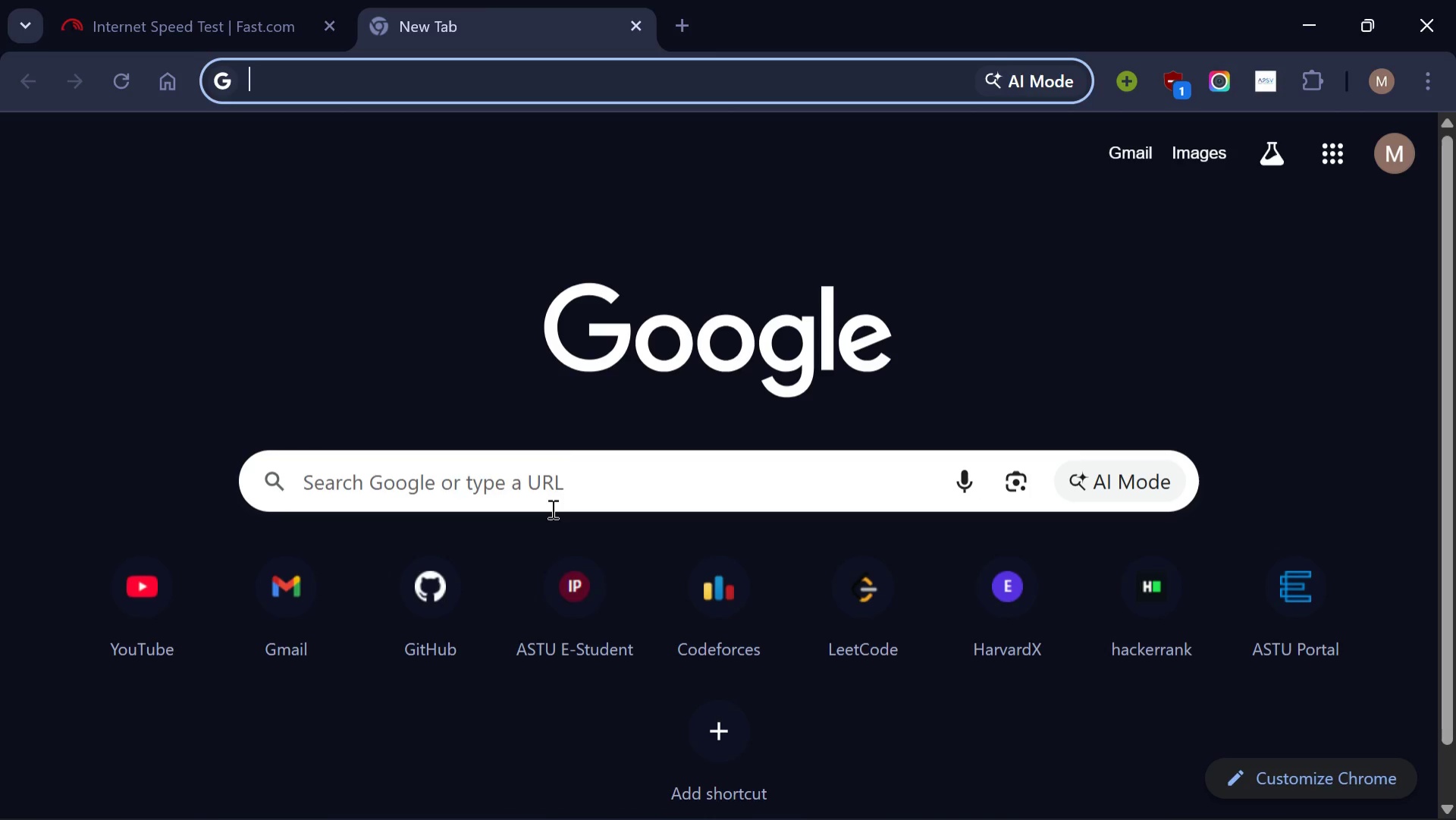 
left_click([551, 508])
 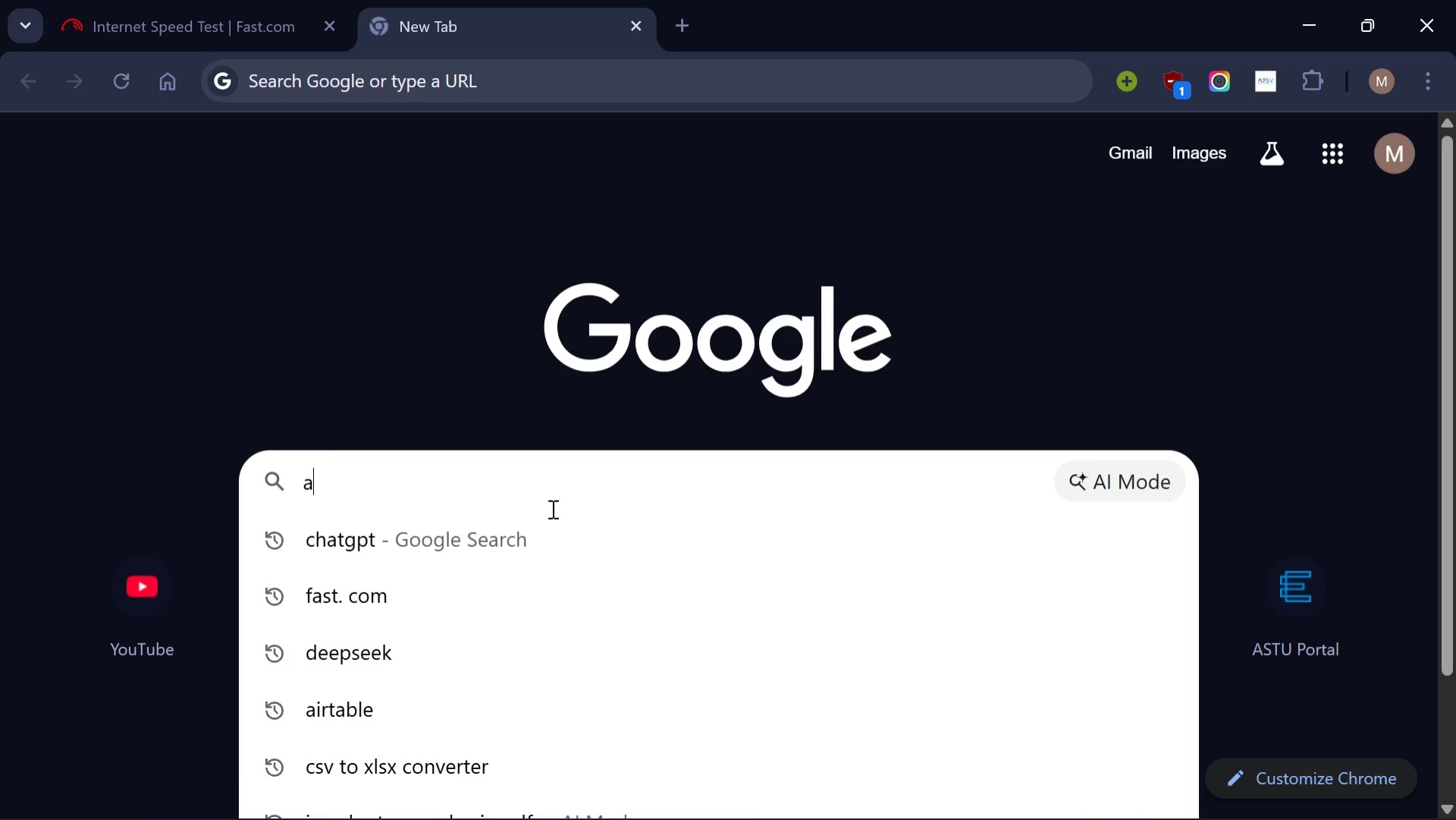 
type(airtable)
 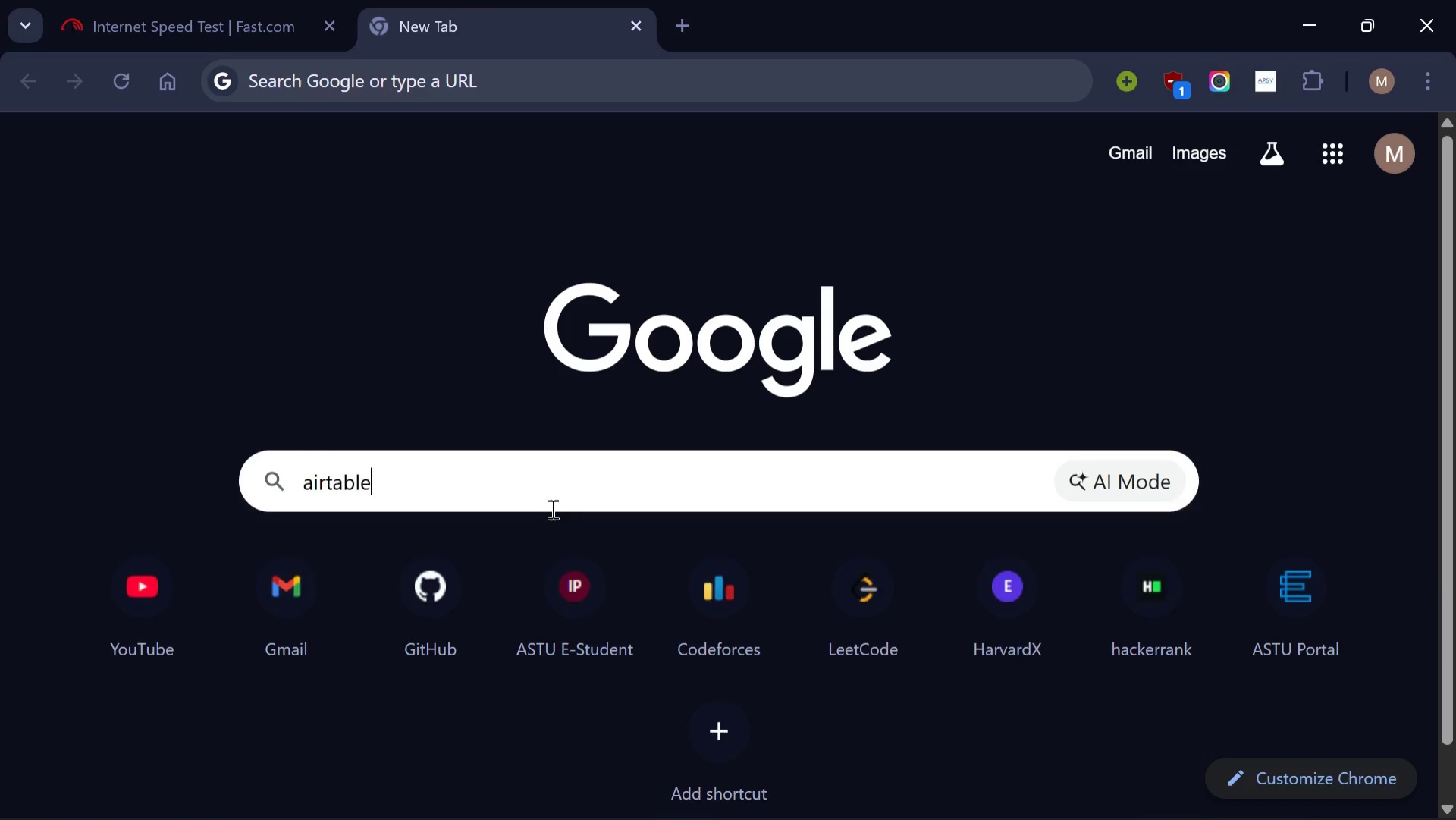 
key(Enter)
 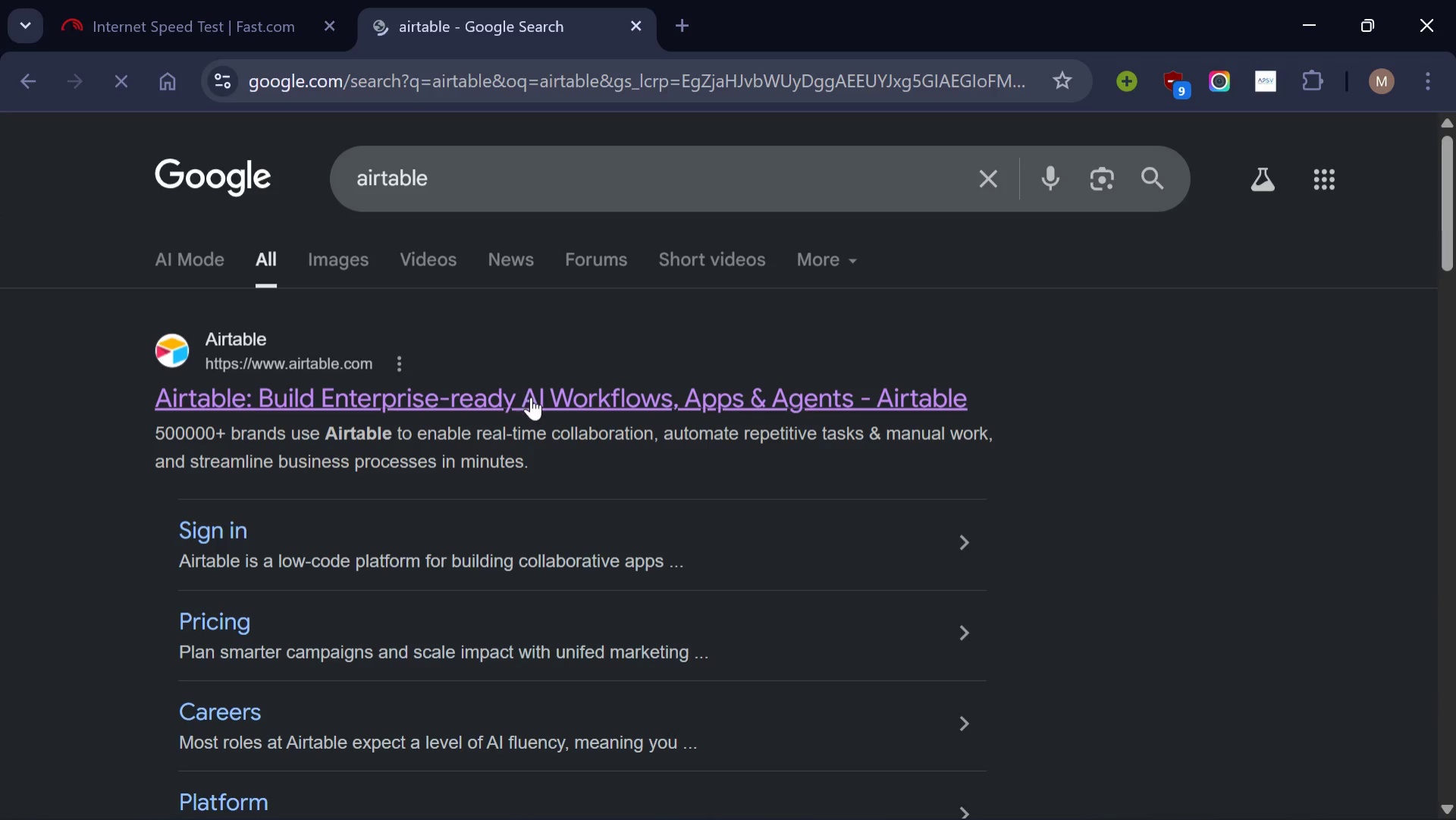 
left_click([531, 397])
 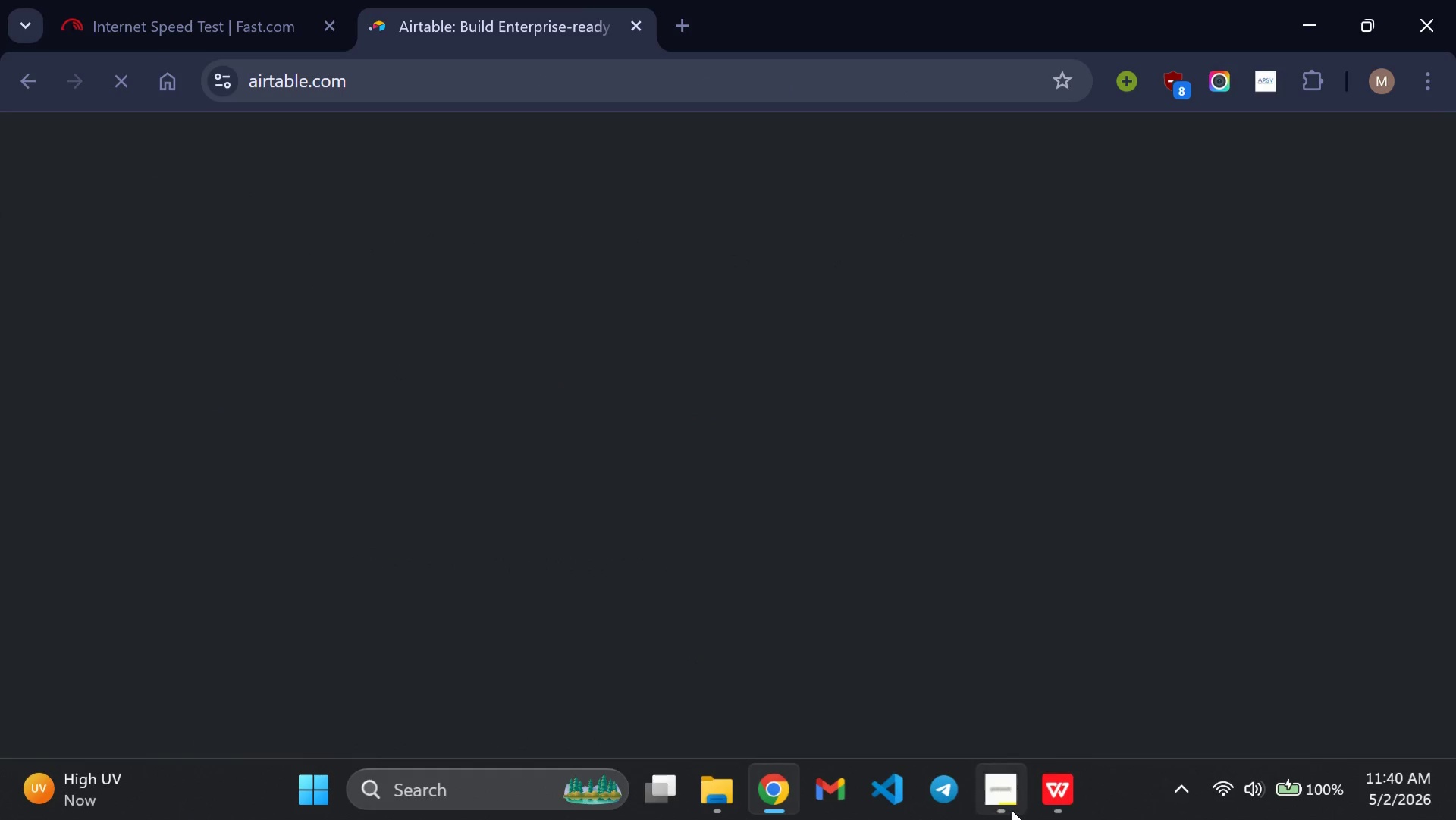 
wait(18.44)
 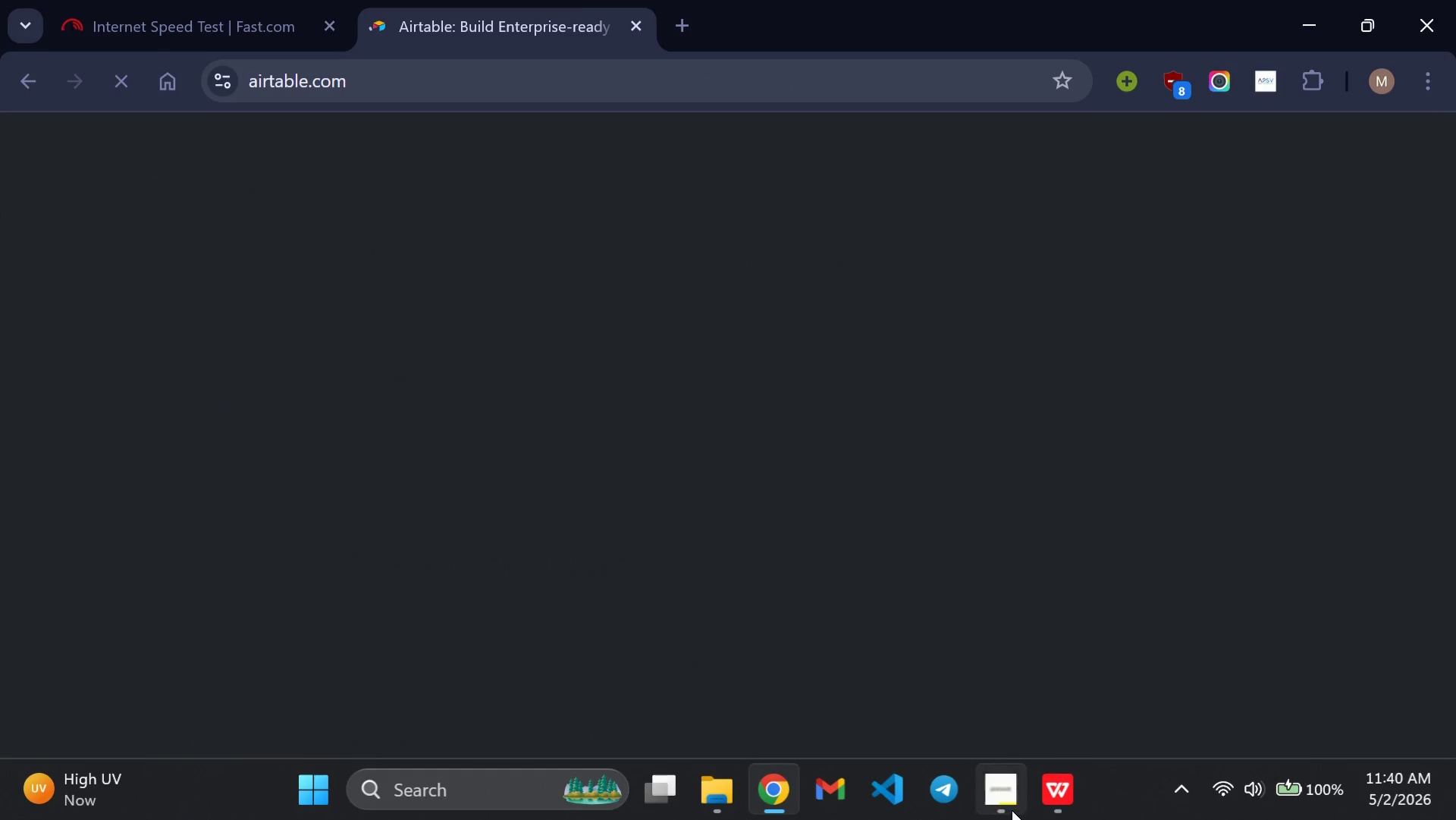 
left_click([1392, 167])
 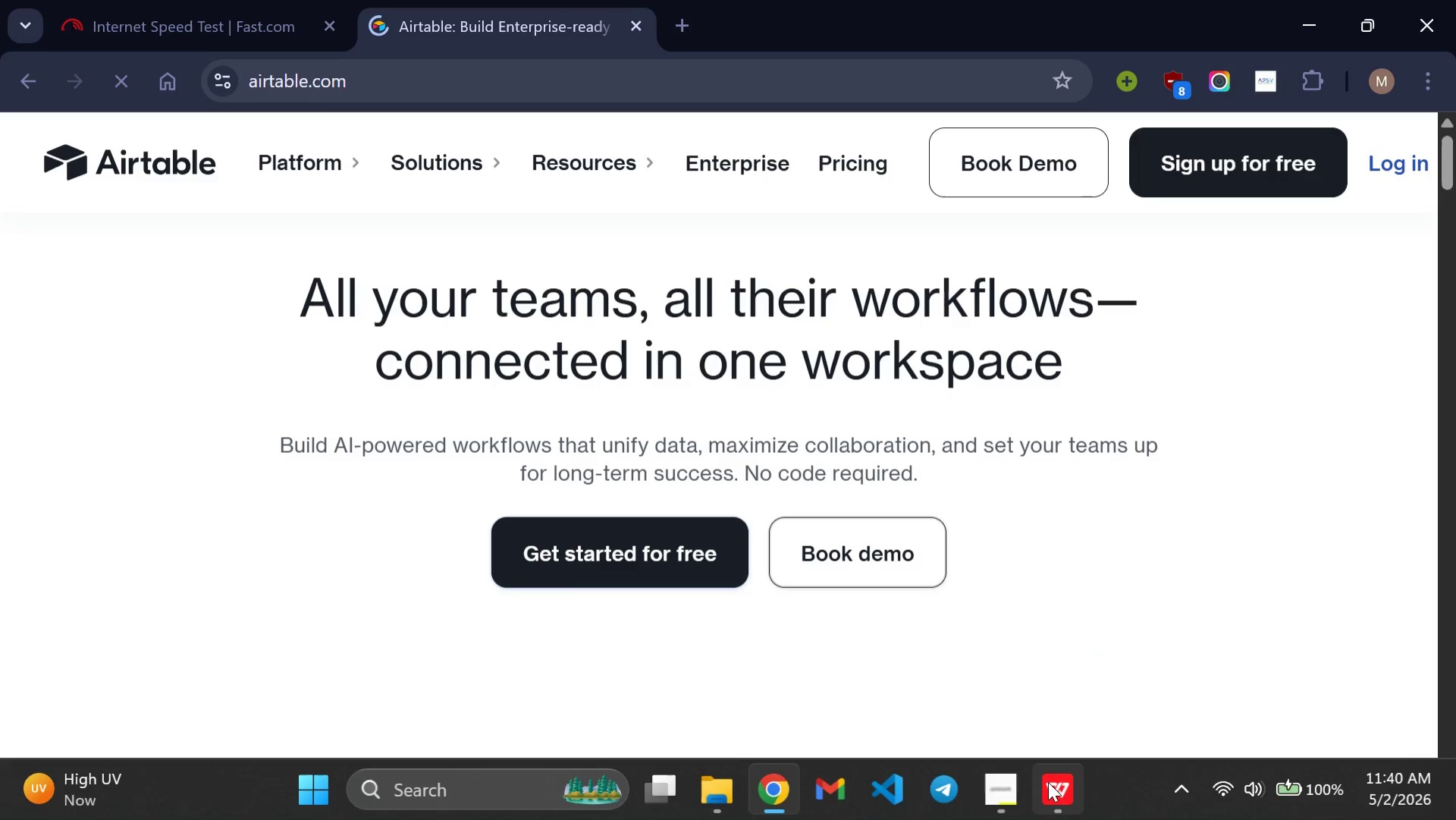 
left_click([1049, 781])
 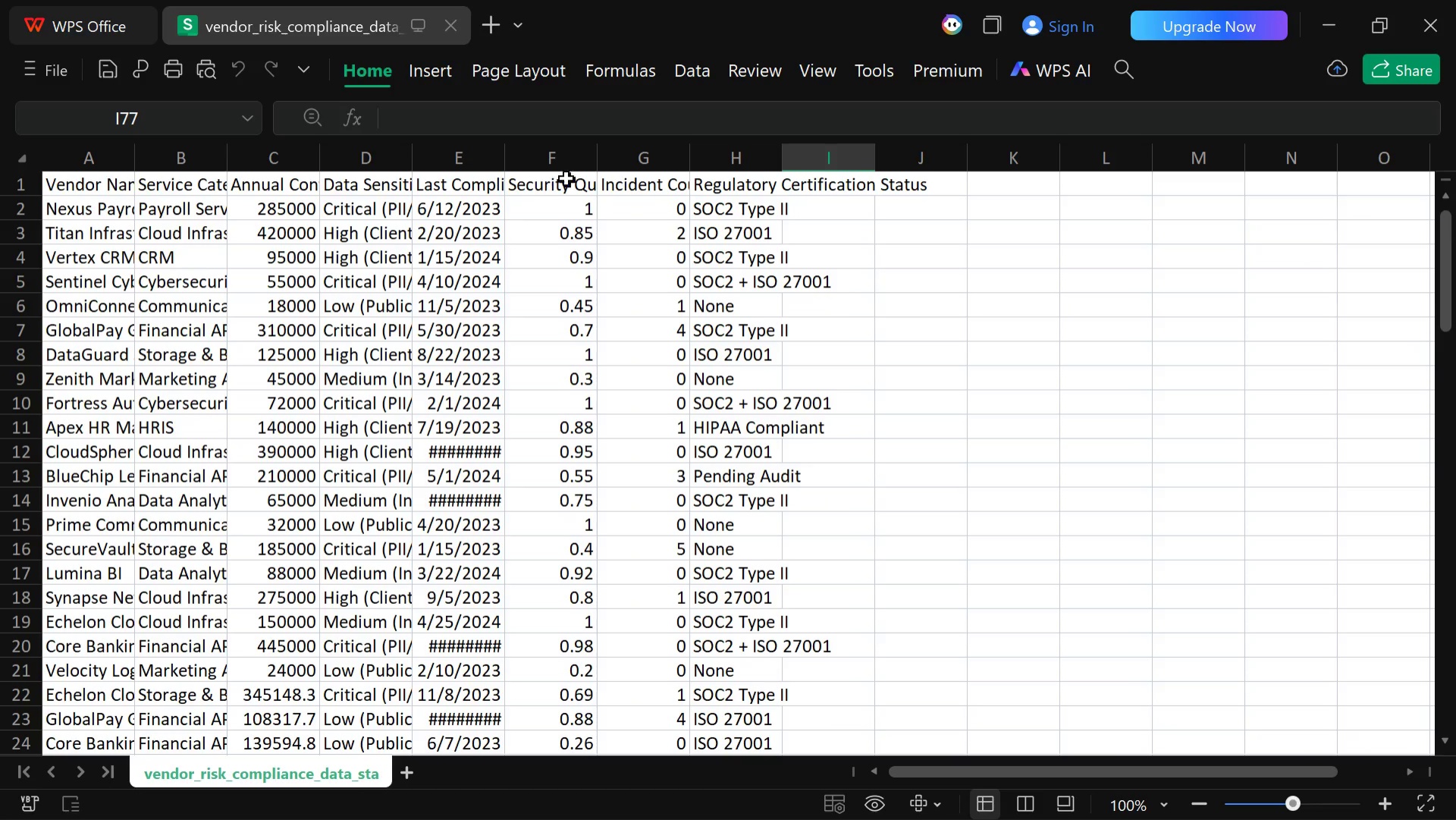 
wait(16.27)
 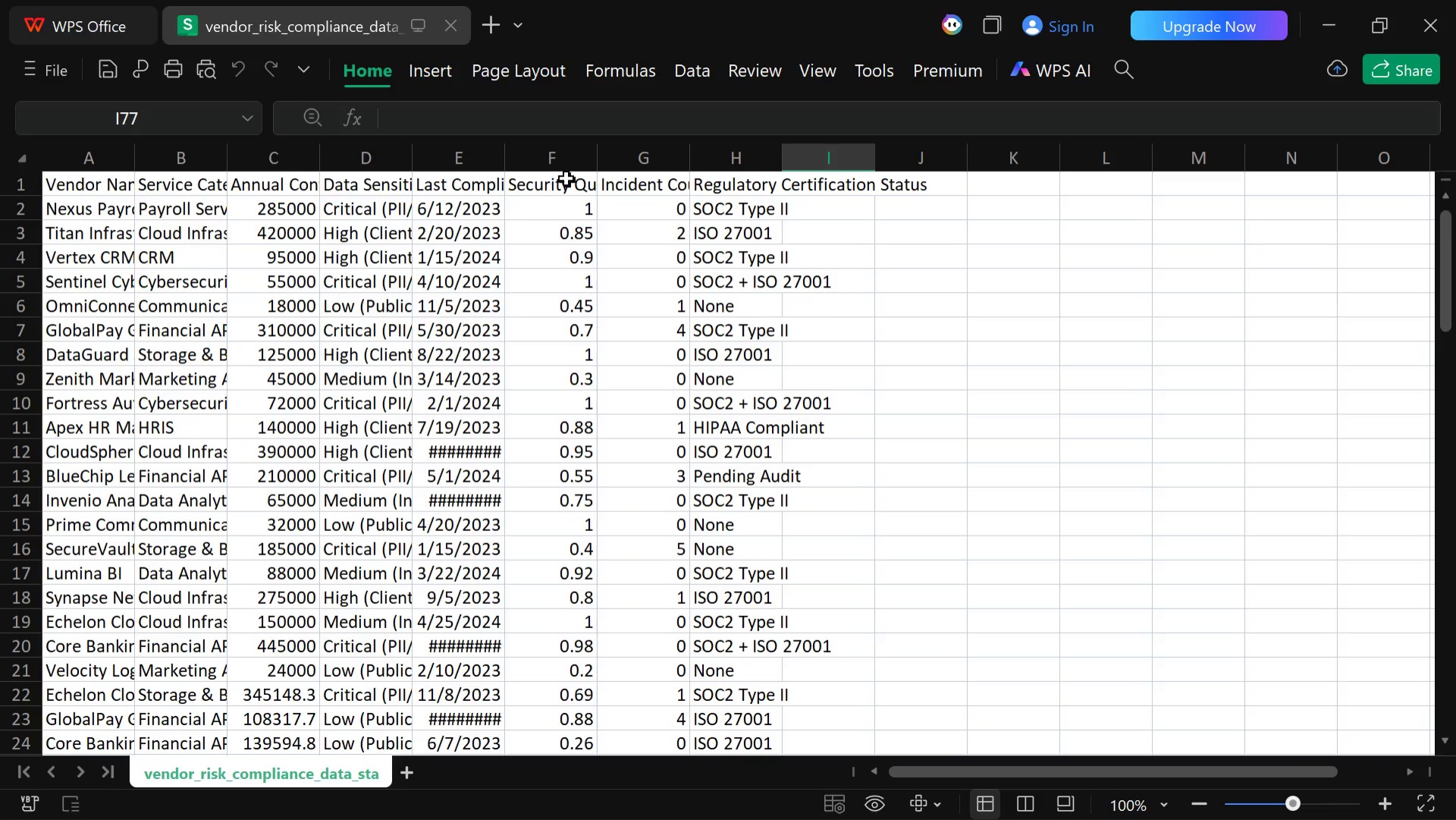 
left_click([781, 800])
 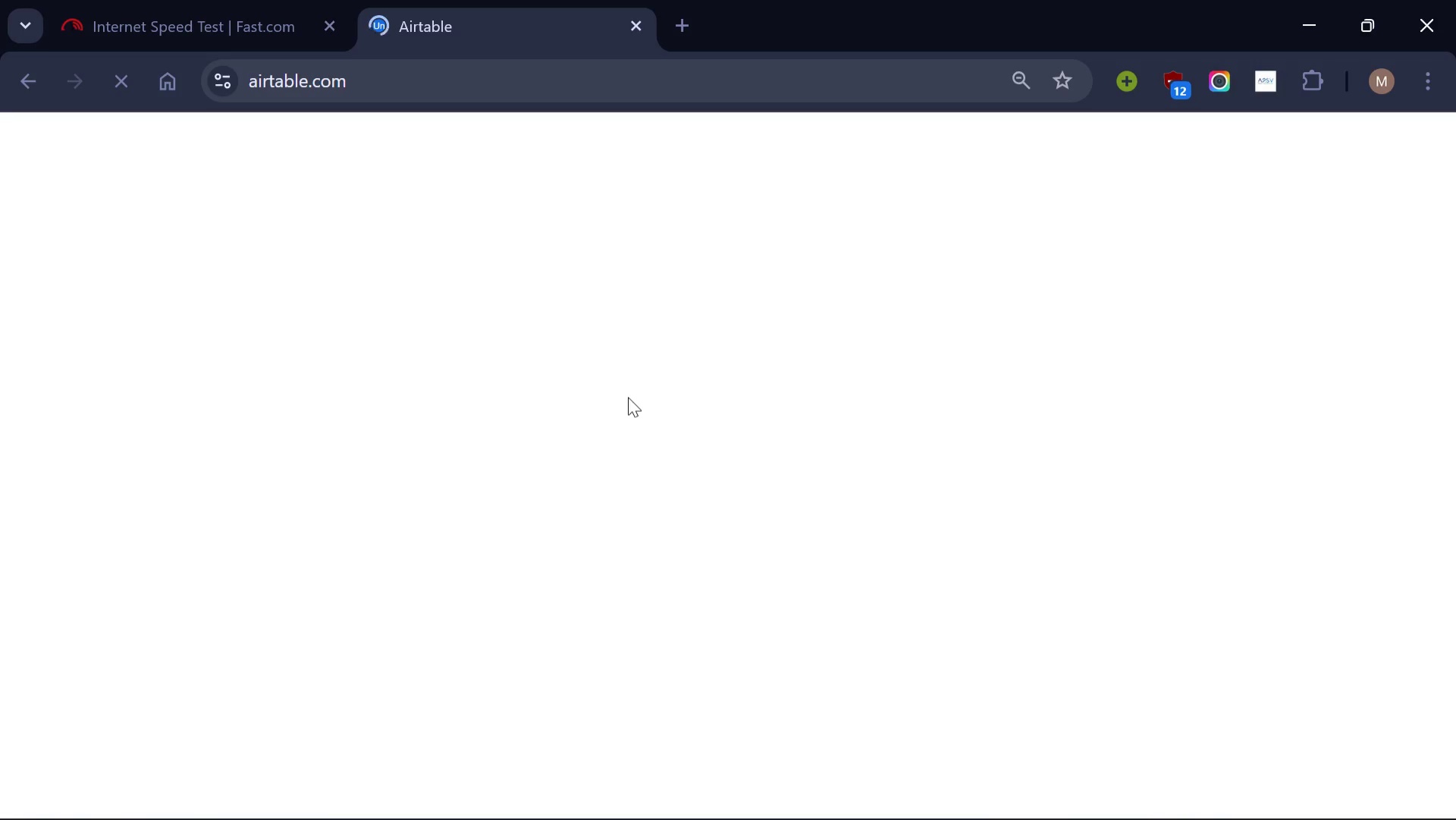 
wait(9.03)
 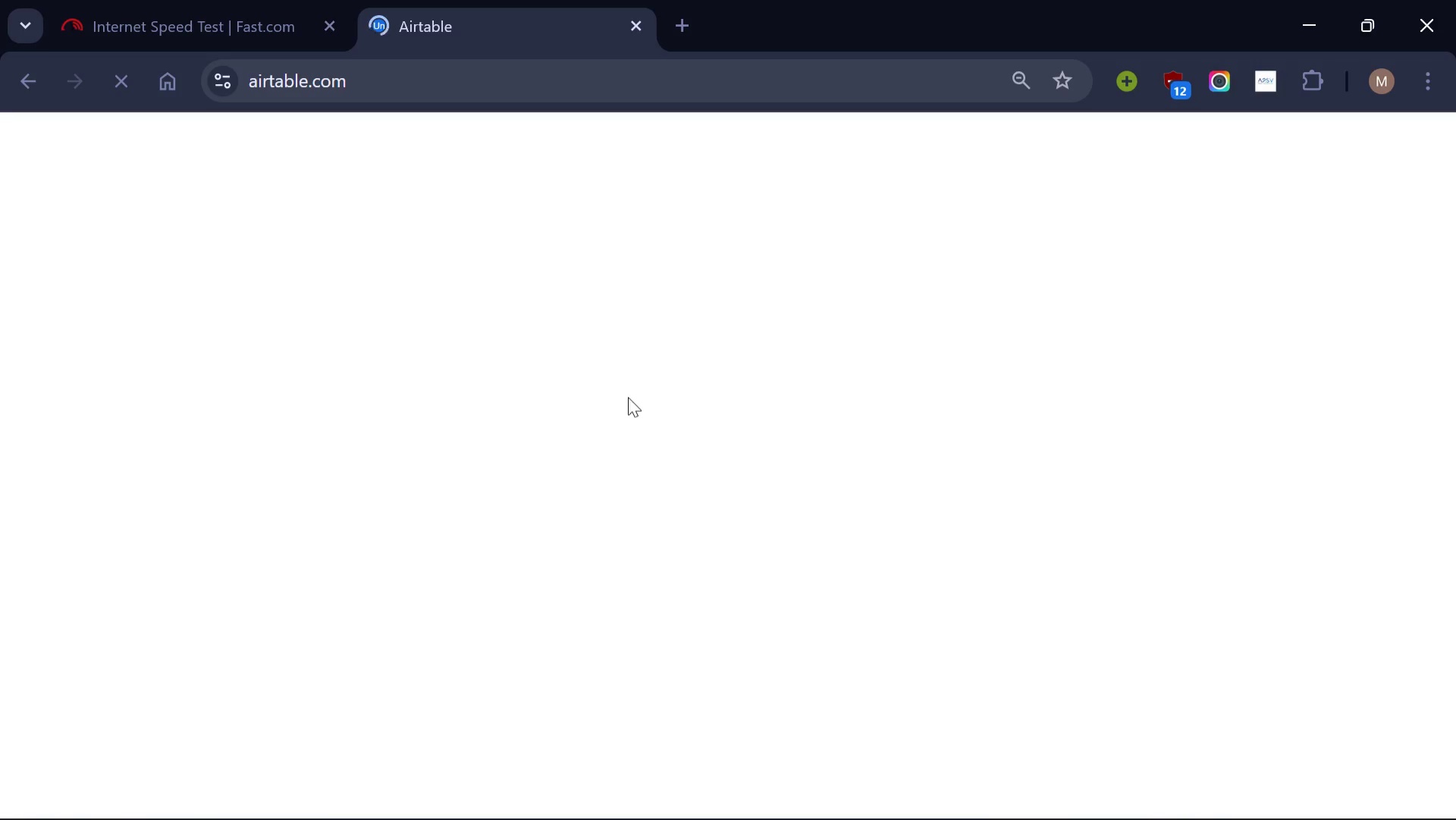 
left_click([1054, 796])
 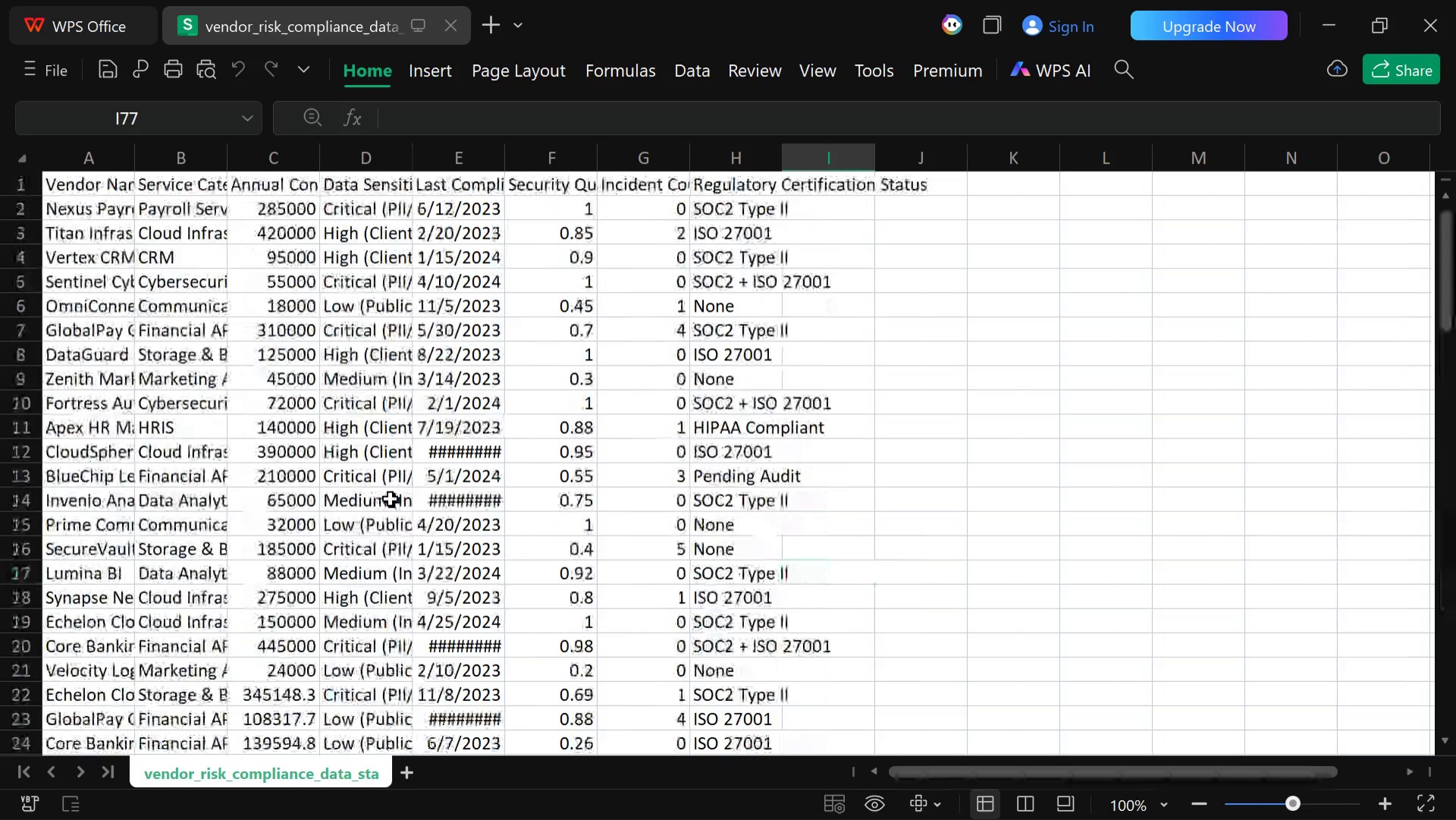 
wait(44.86)
 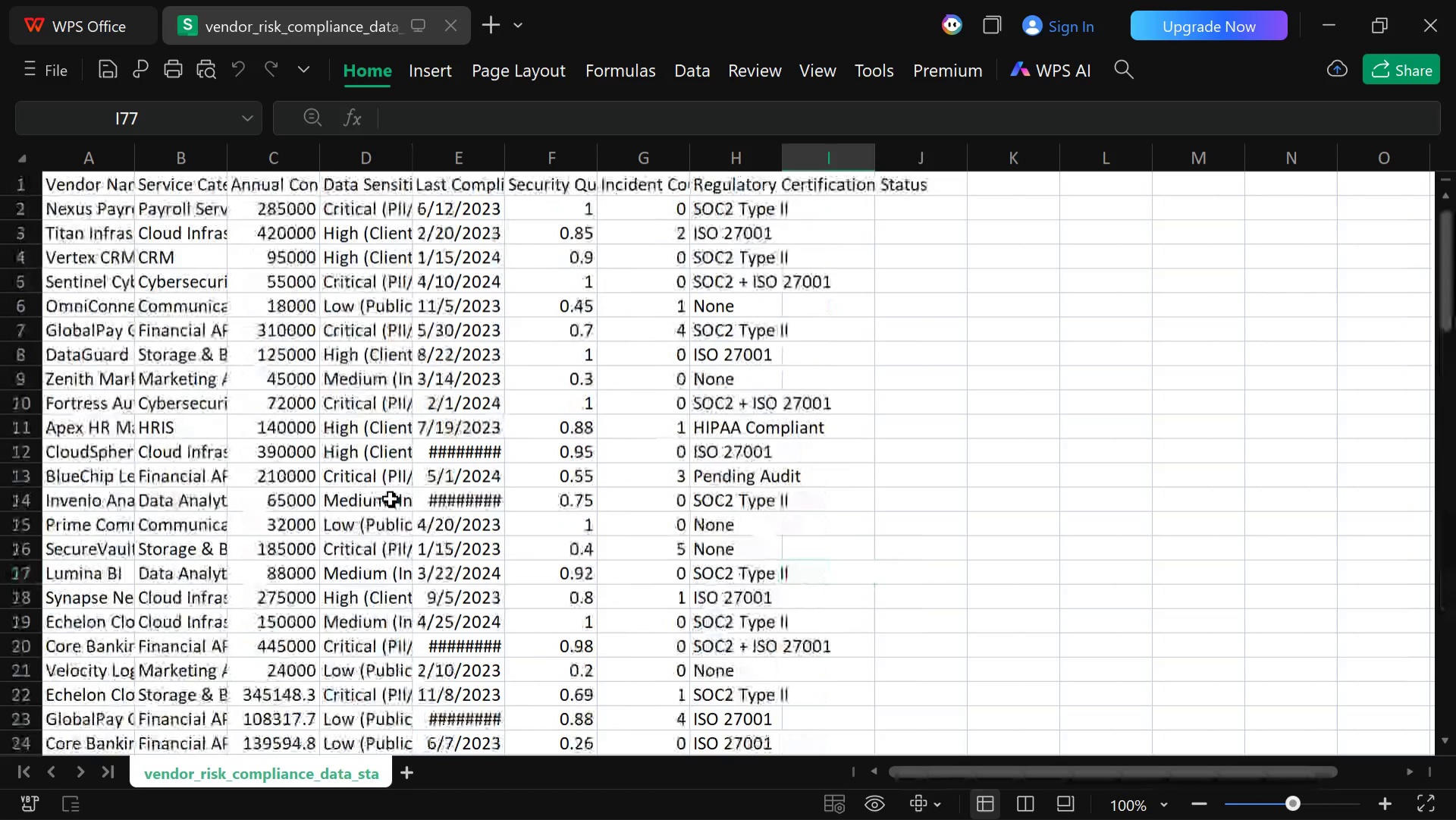 
left_click([774, 800])
 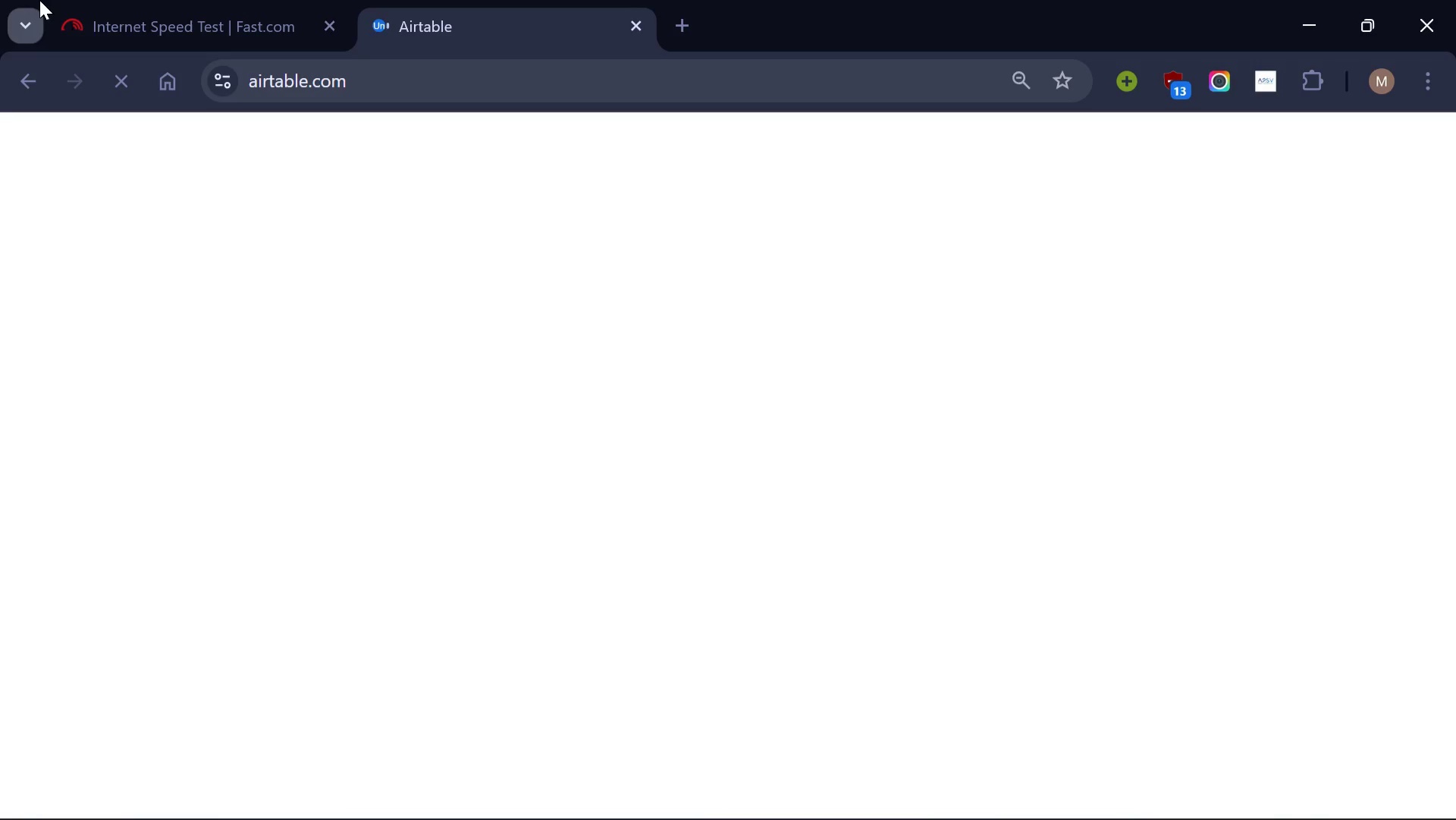 
left_click([170, 6])
 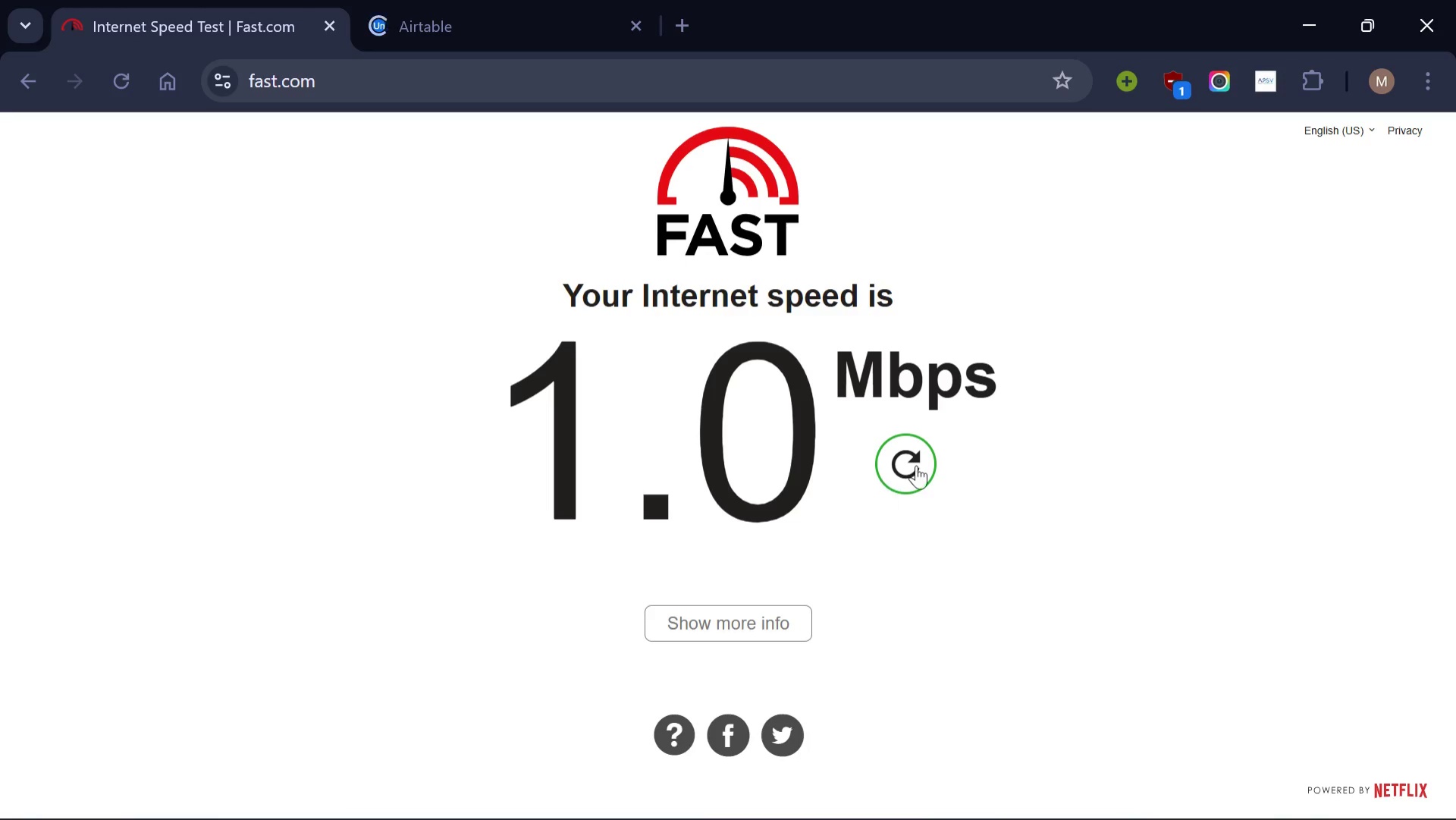 
left_click([916, 465])
 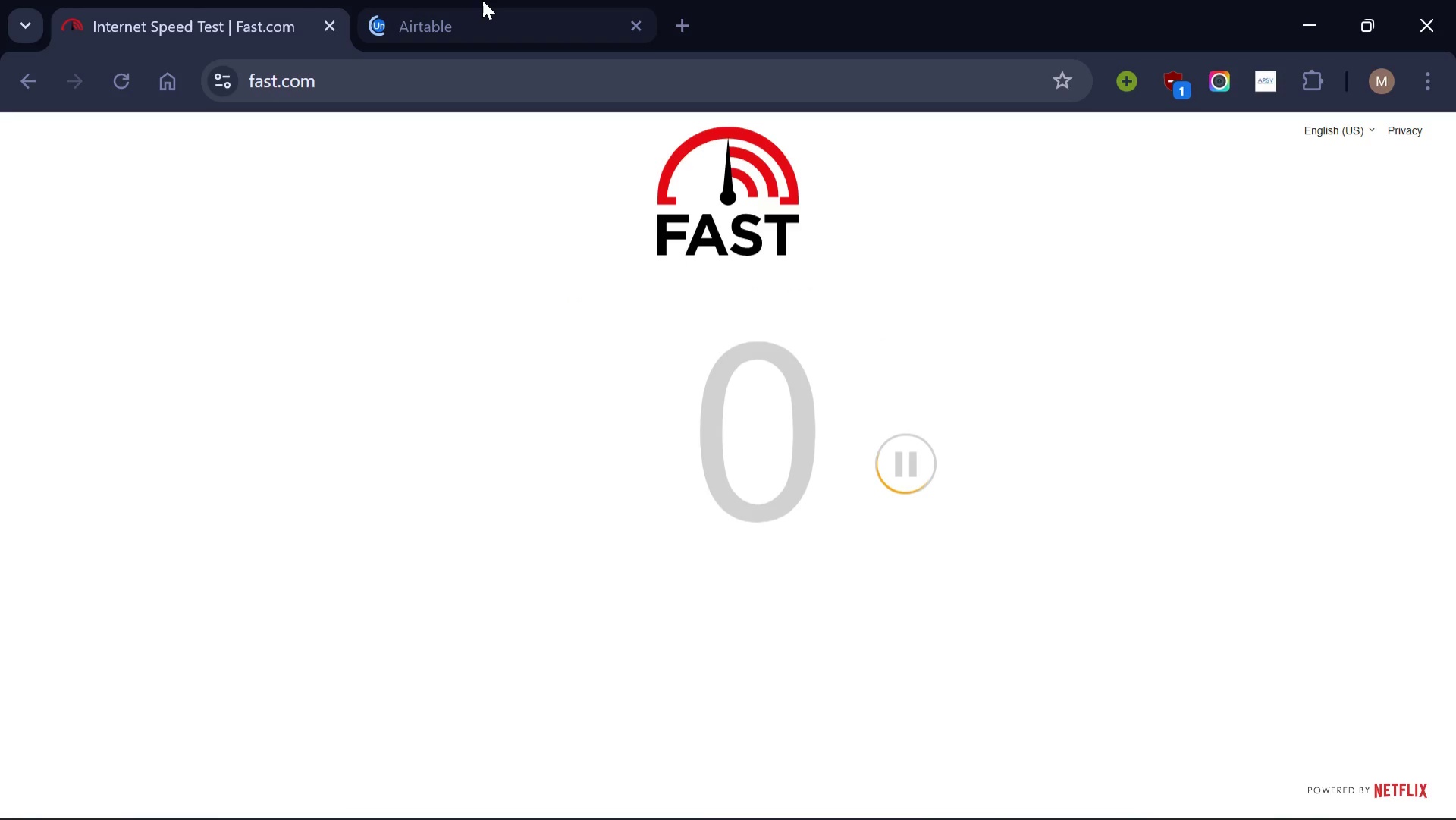 
left_click([482, 0])
 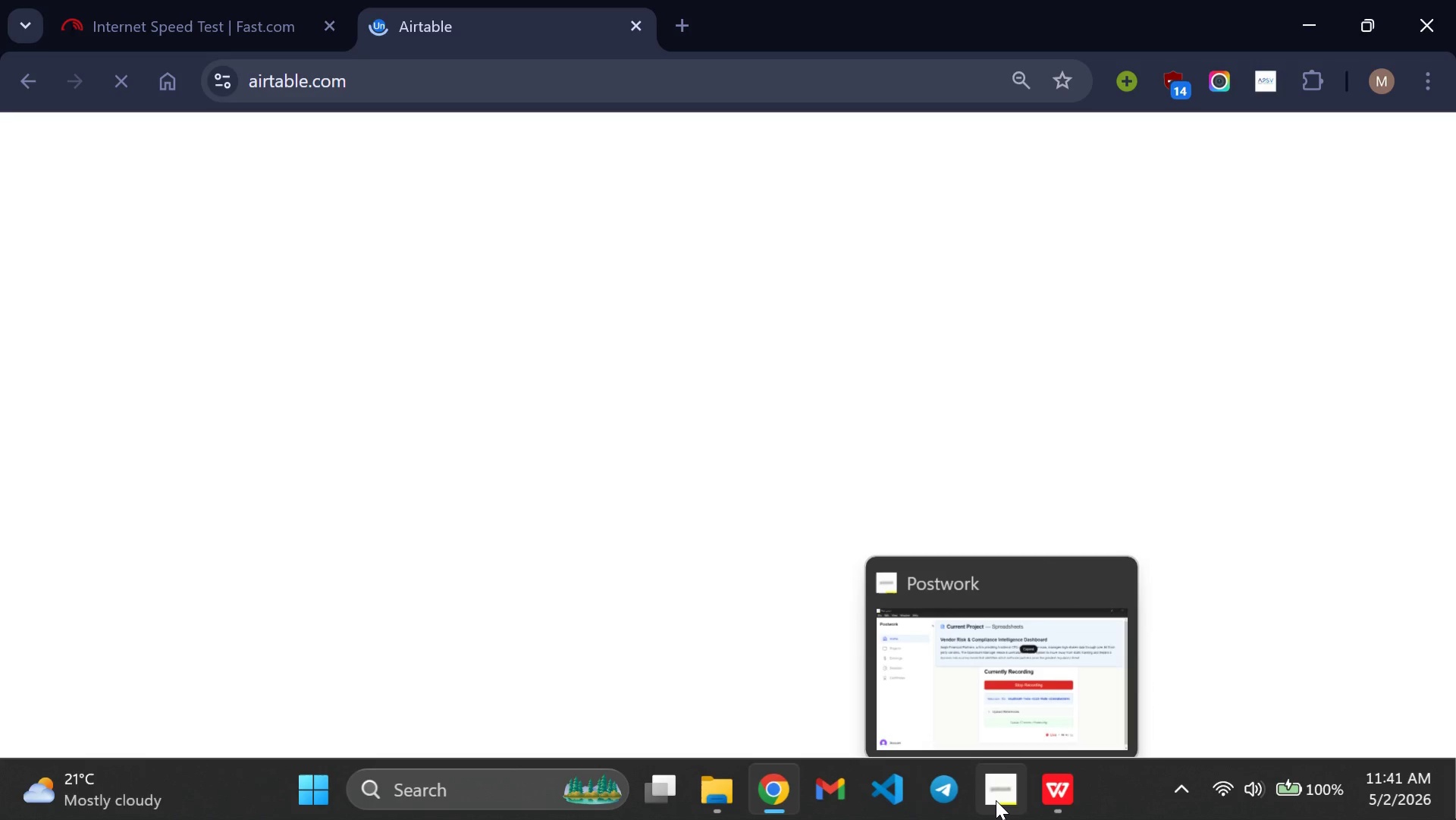 
left_click([996, 800])